 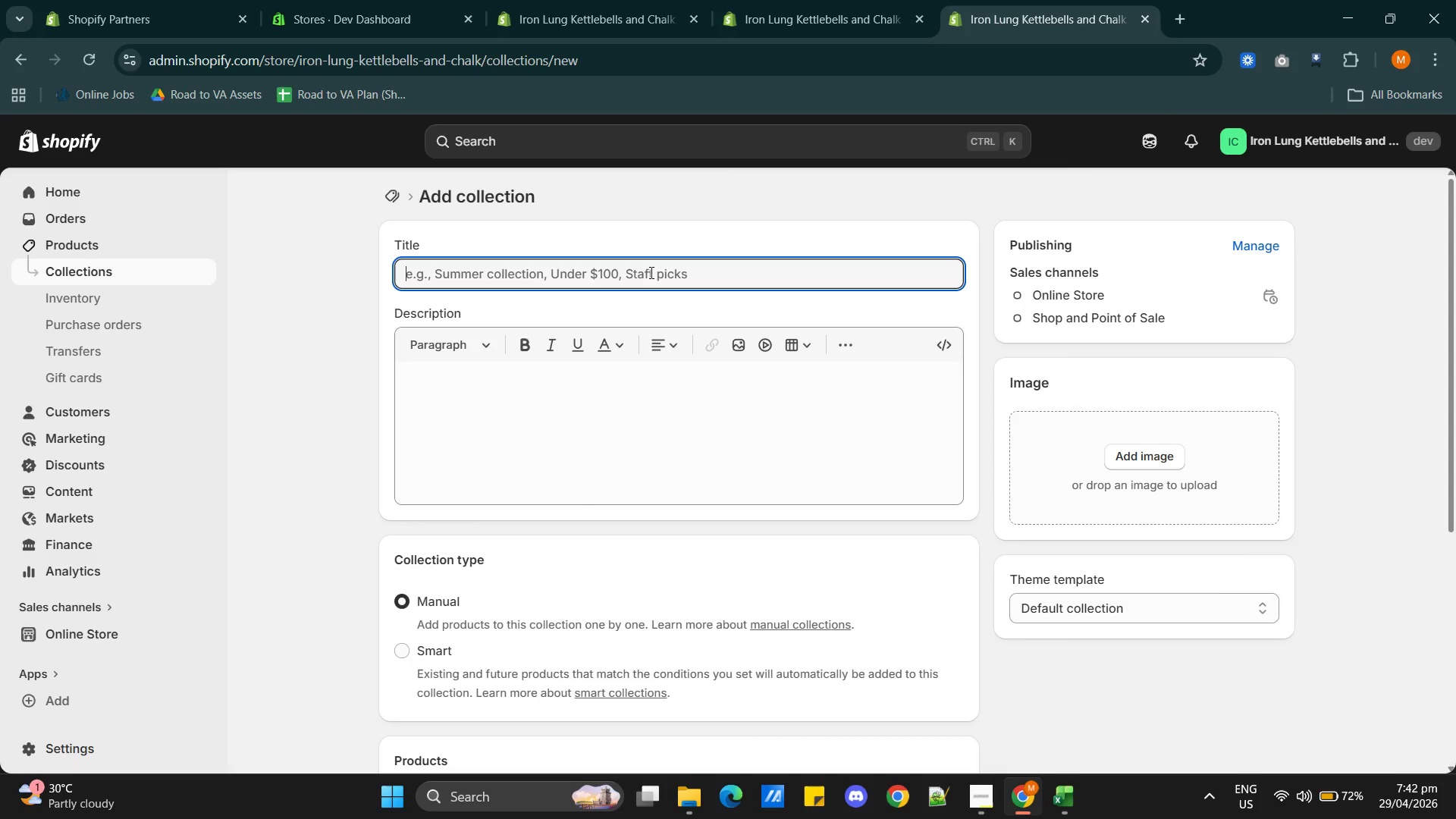 
key(Control+V)
 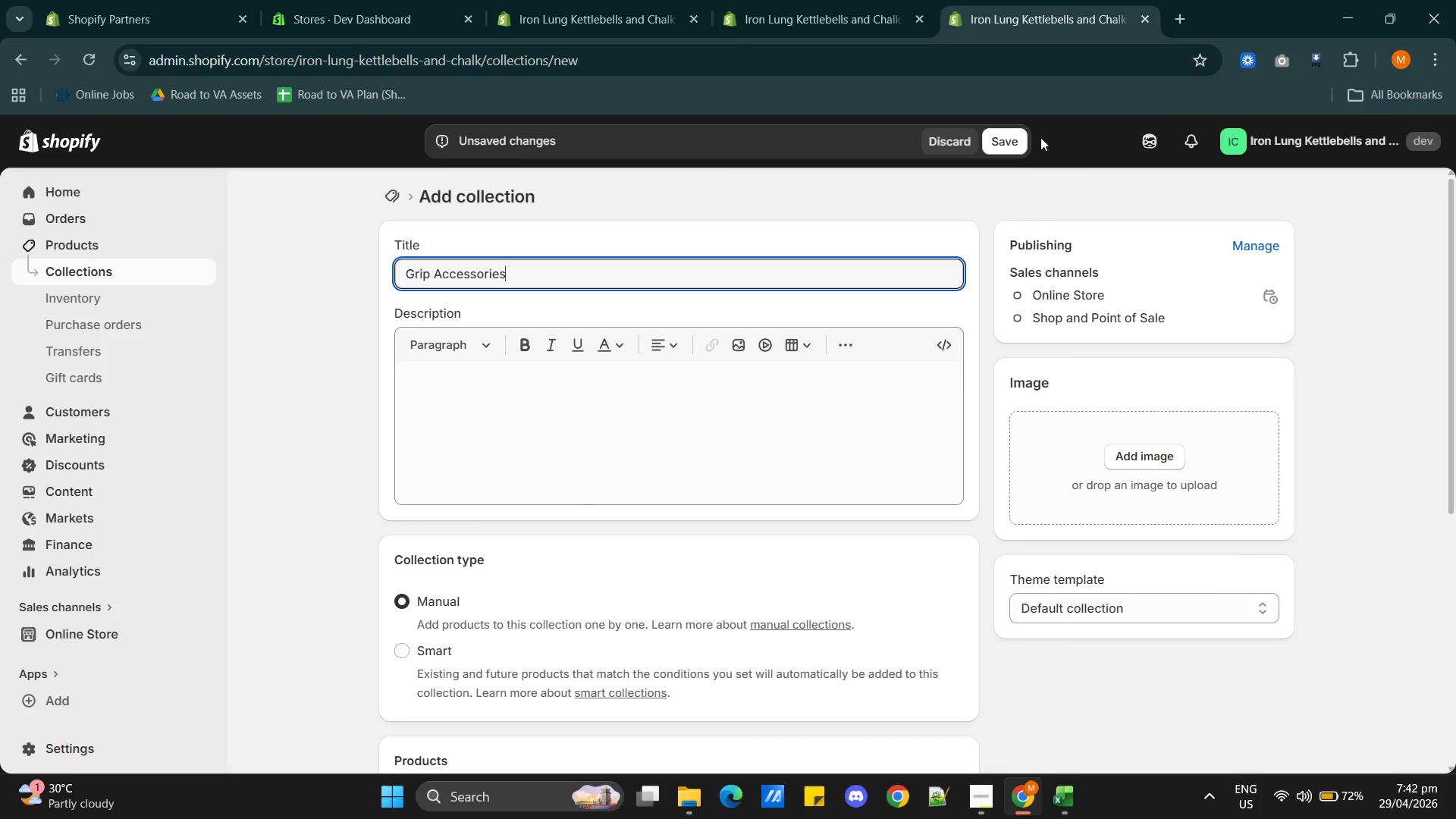 
left_click([999, 136])
 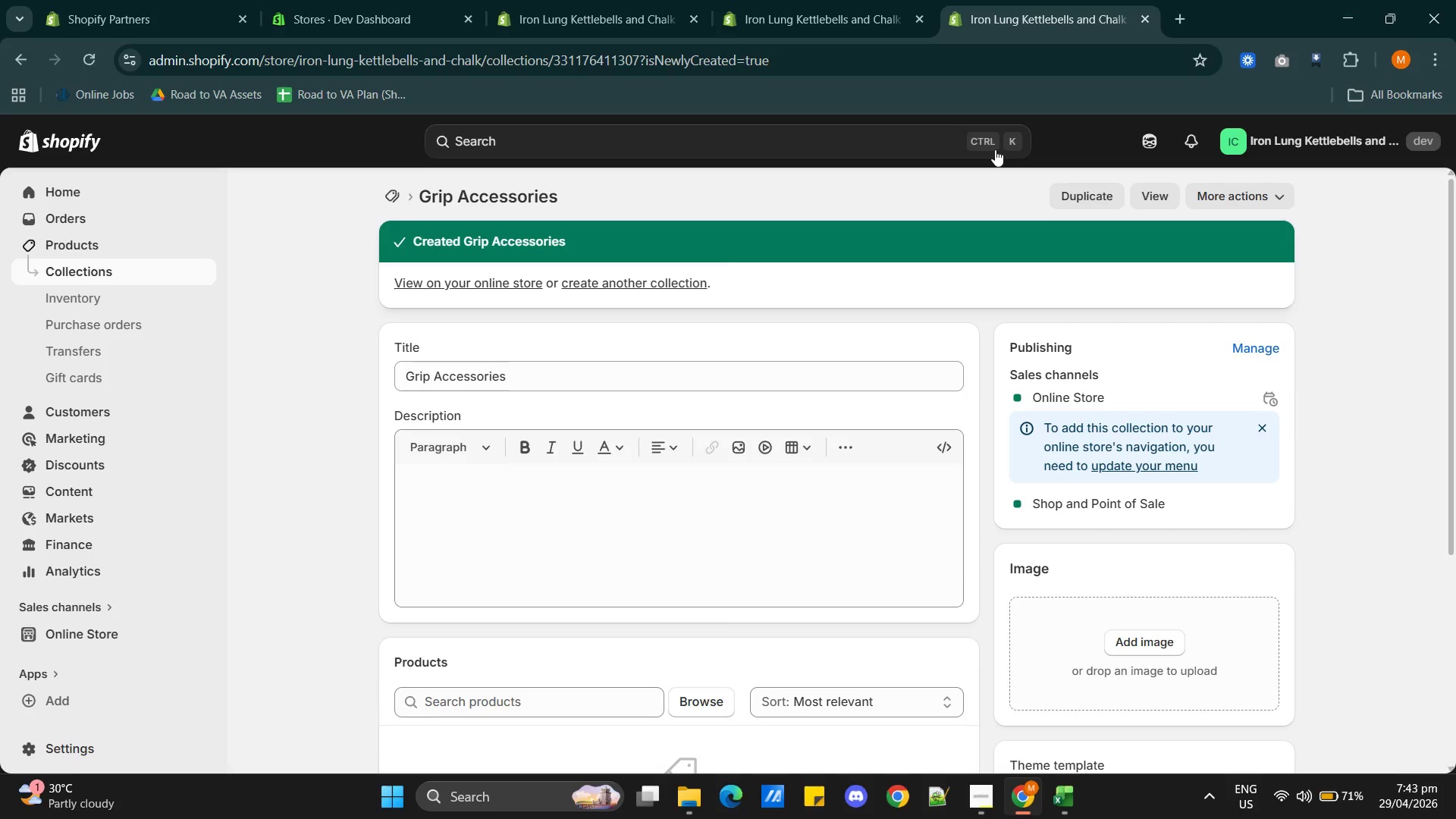 
wait(46.66)
 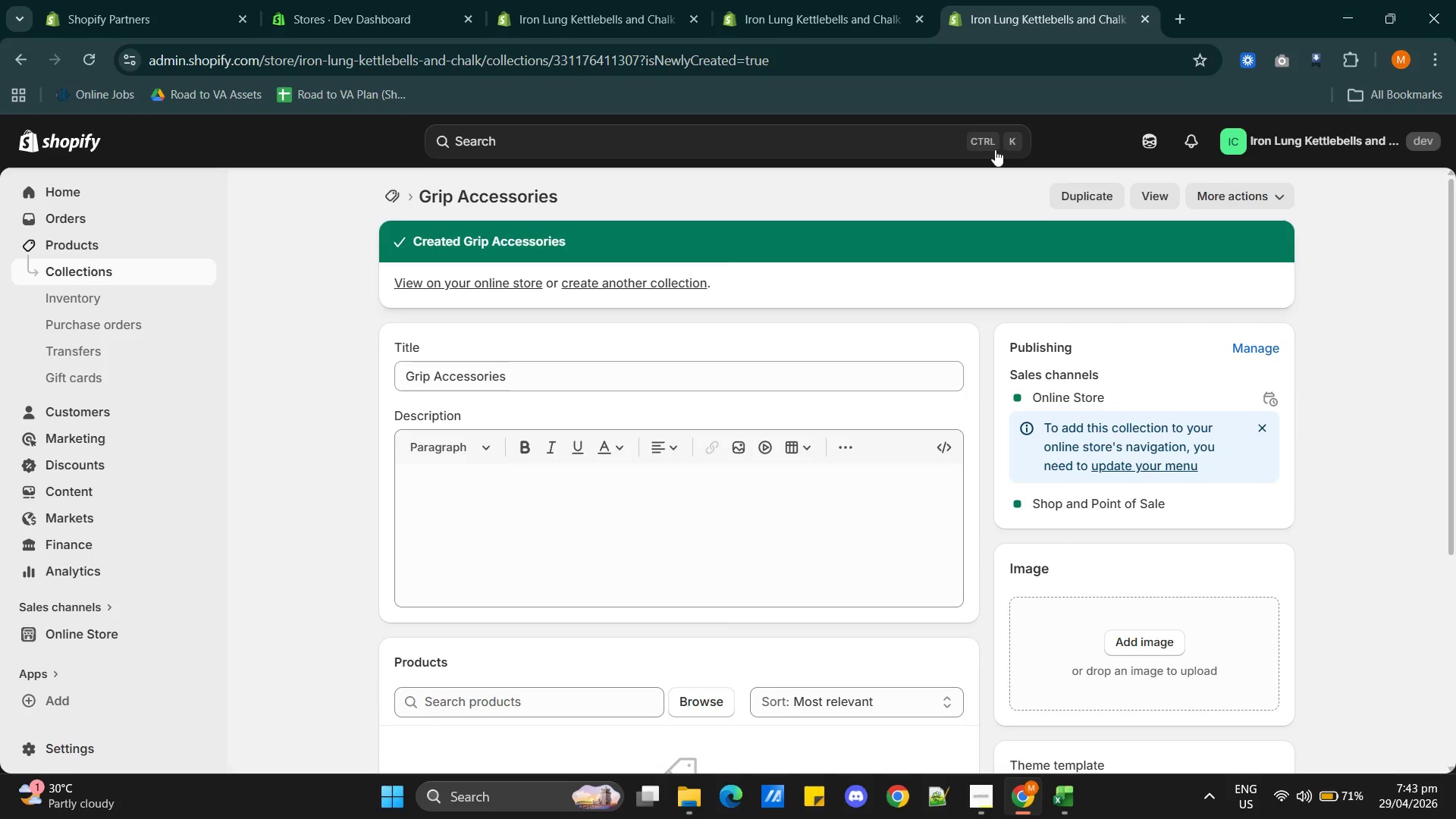 
left_click([860, 19])